 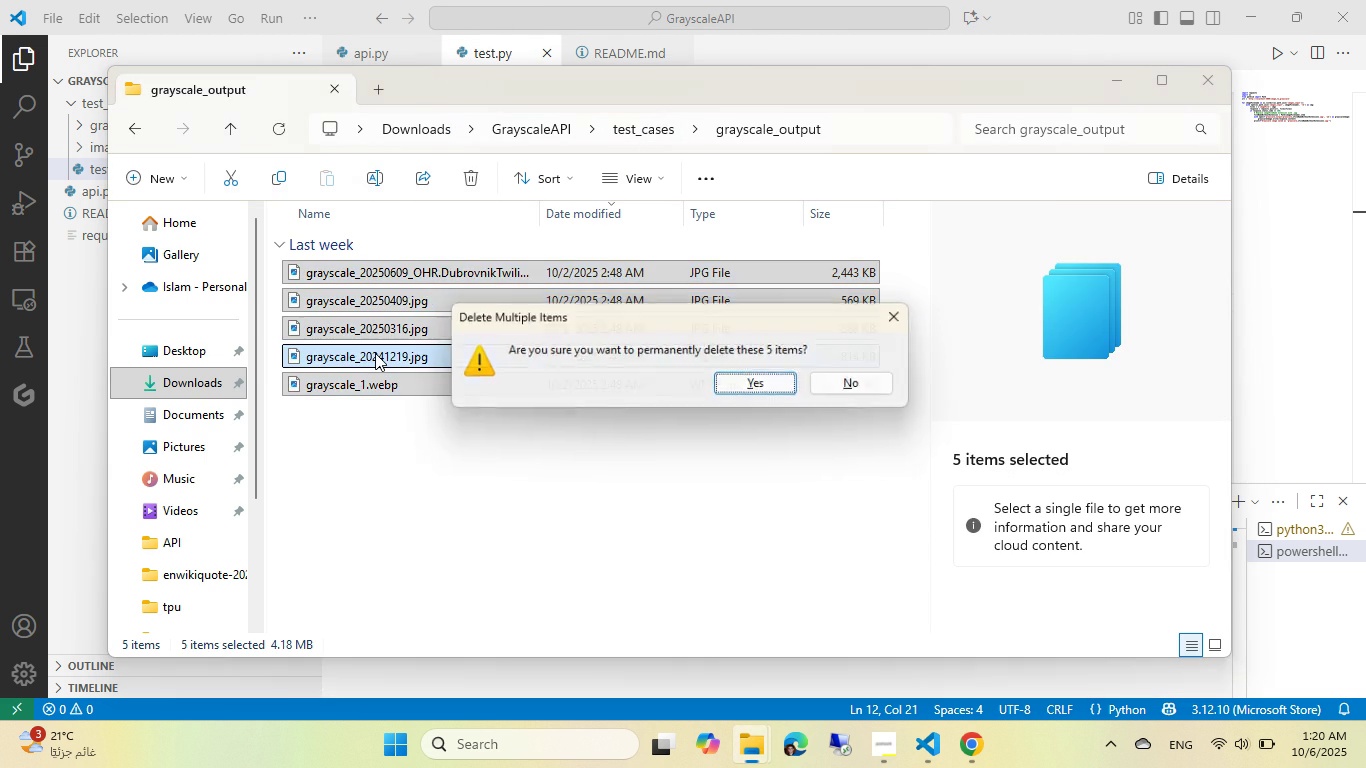 
key(Enter)
 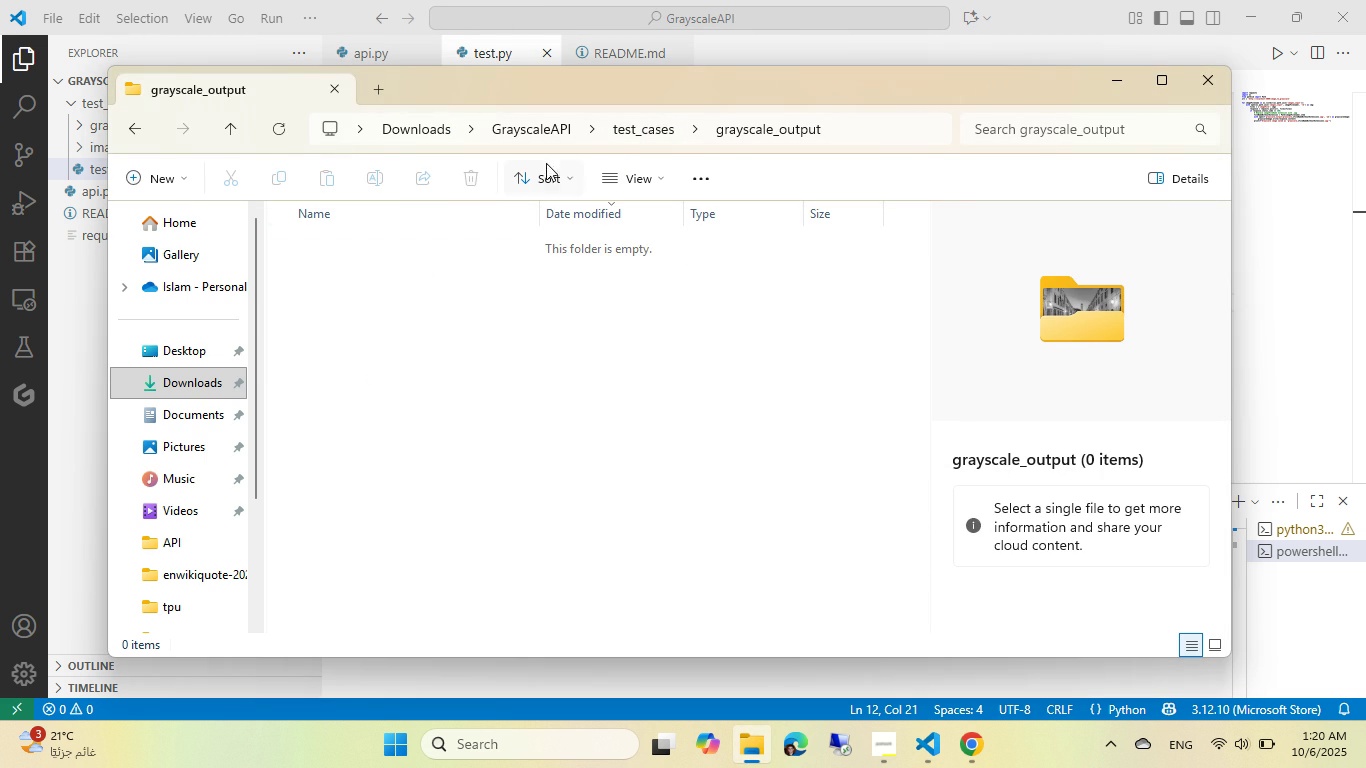 
left_click([616, 131])
 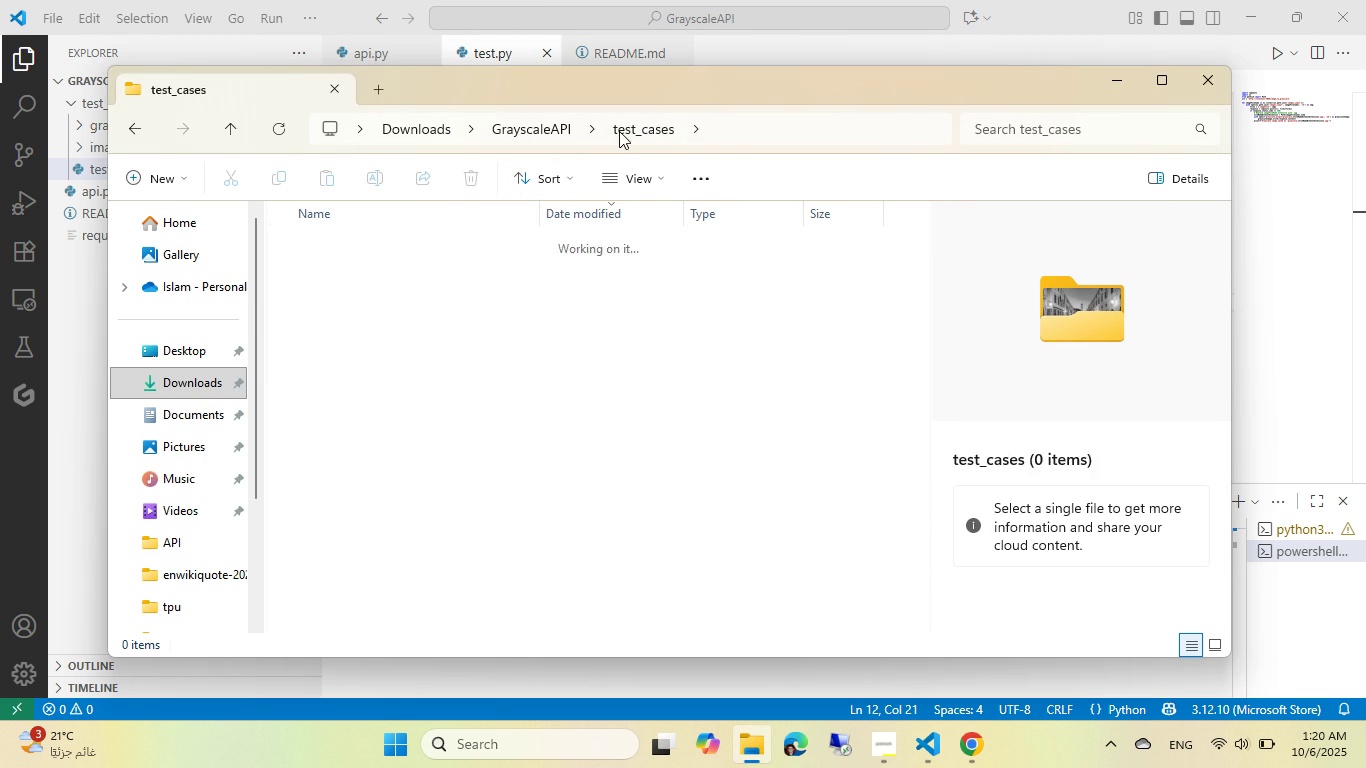 
key(Alt+AltLeft)
 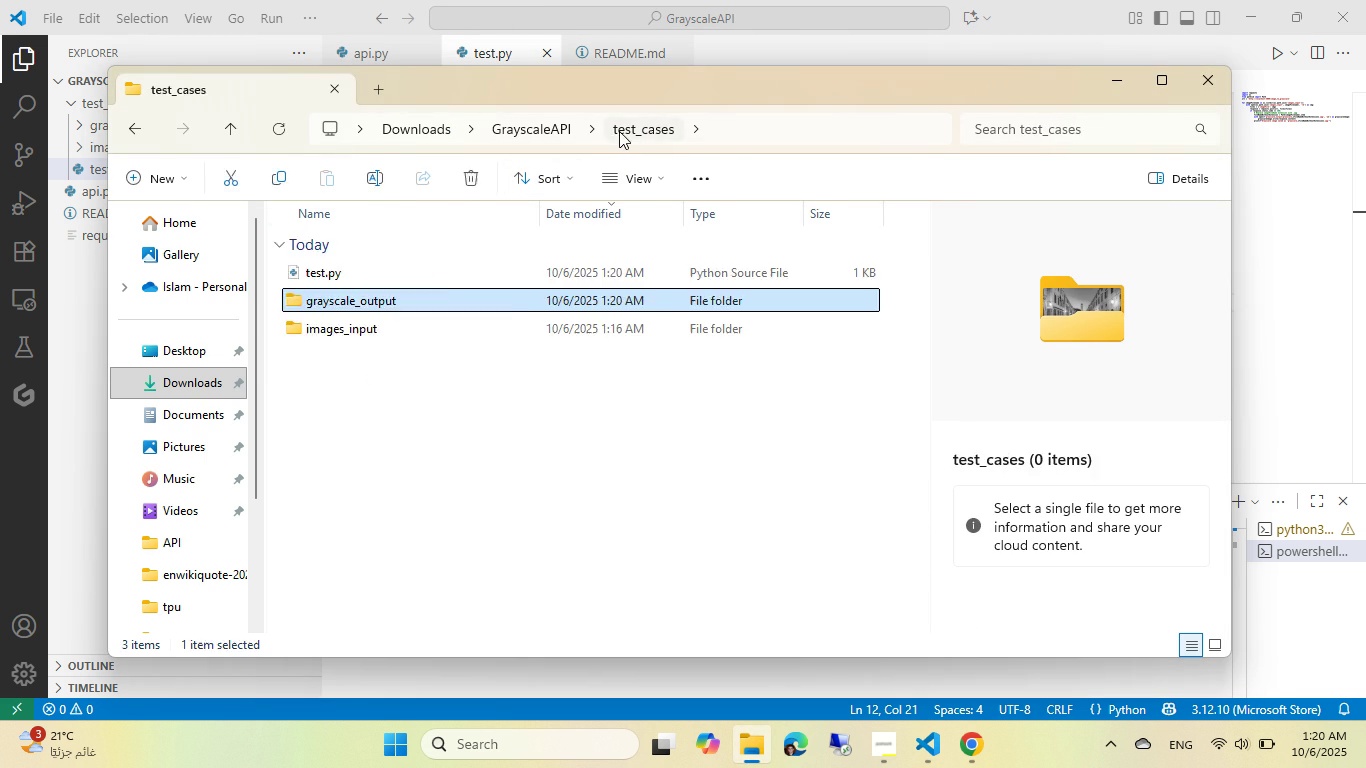 
key(Alt+Tab)
 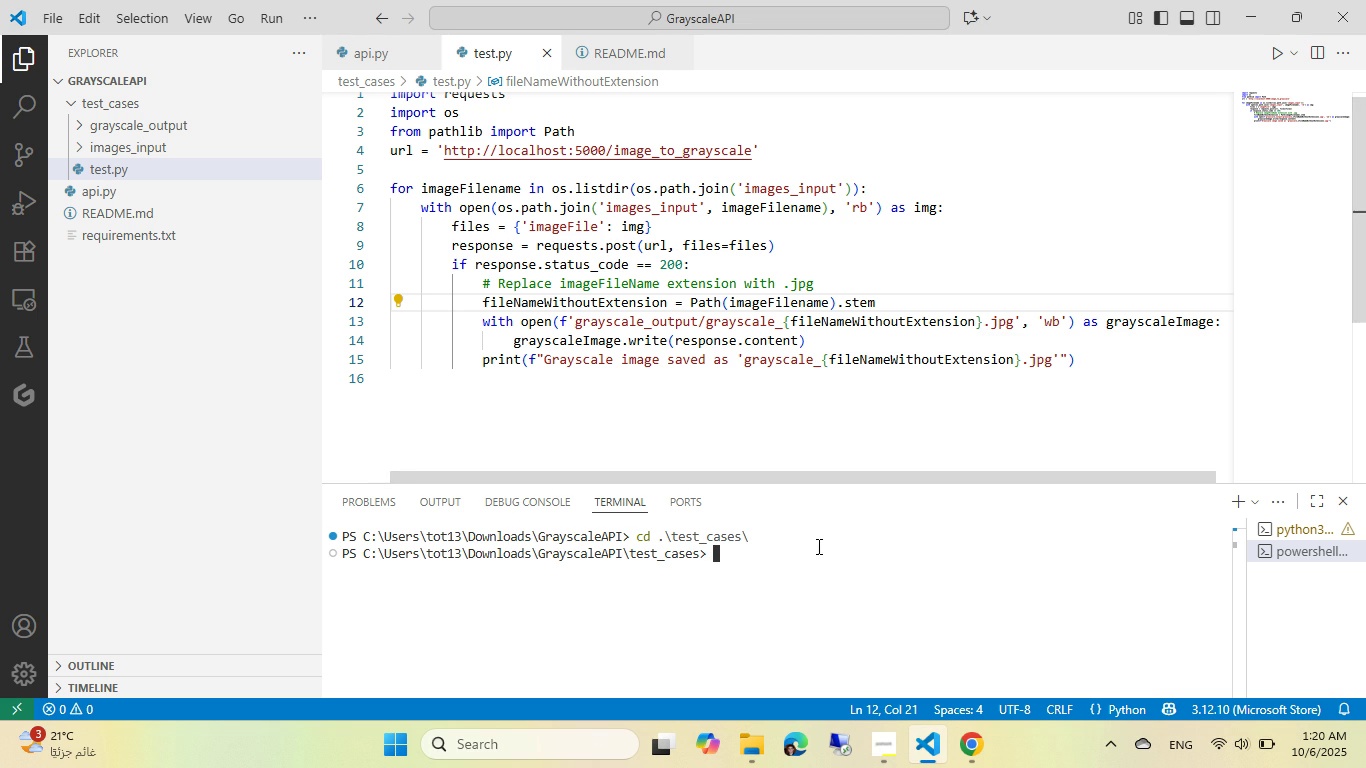 
left_click([817, 546])
 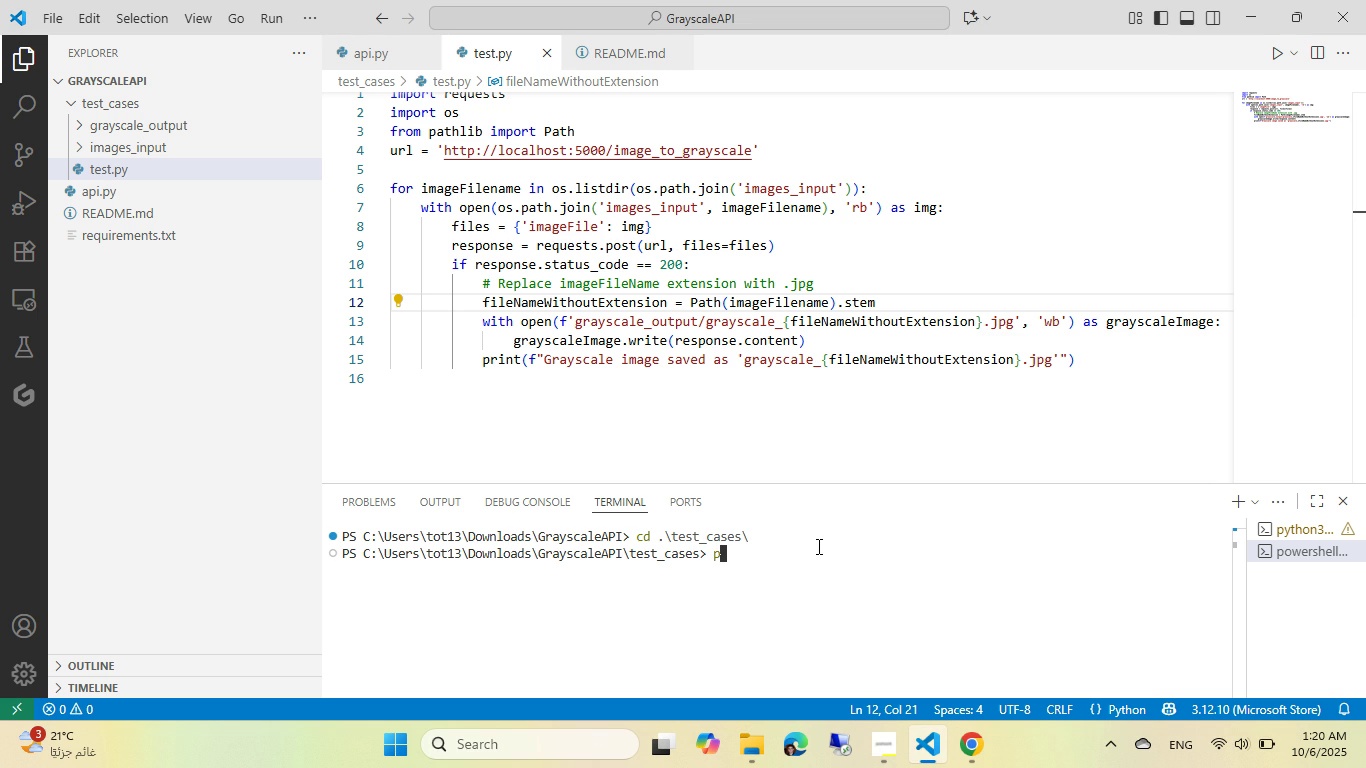 
type(pyth)
key(Tab)
type(te)
key(Backspace)
key(Backspace)
key(Backspace)
type(e te)
key(Tab)